 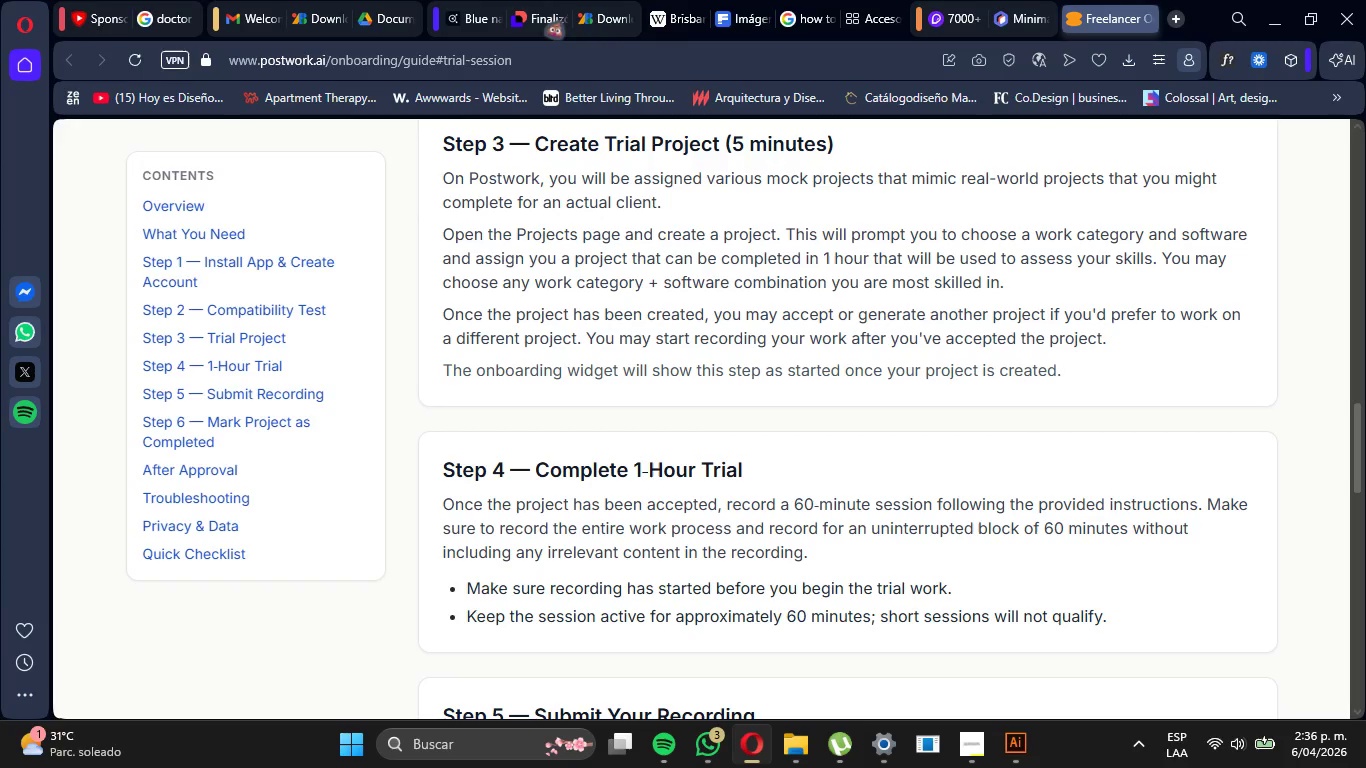 
left_click([689, 67])
 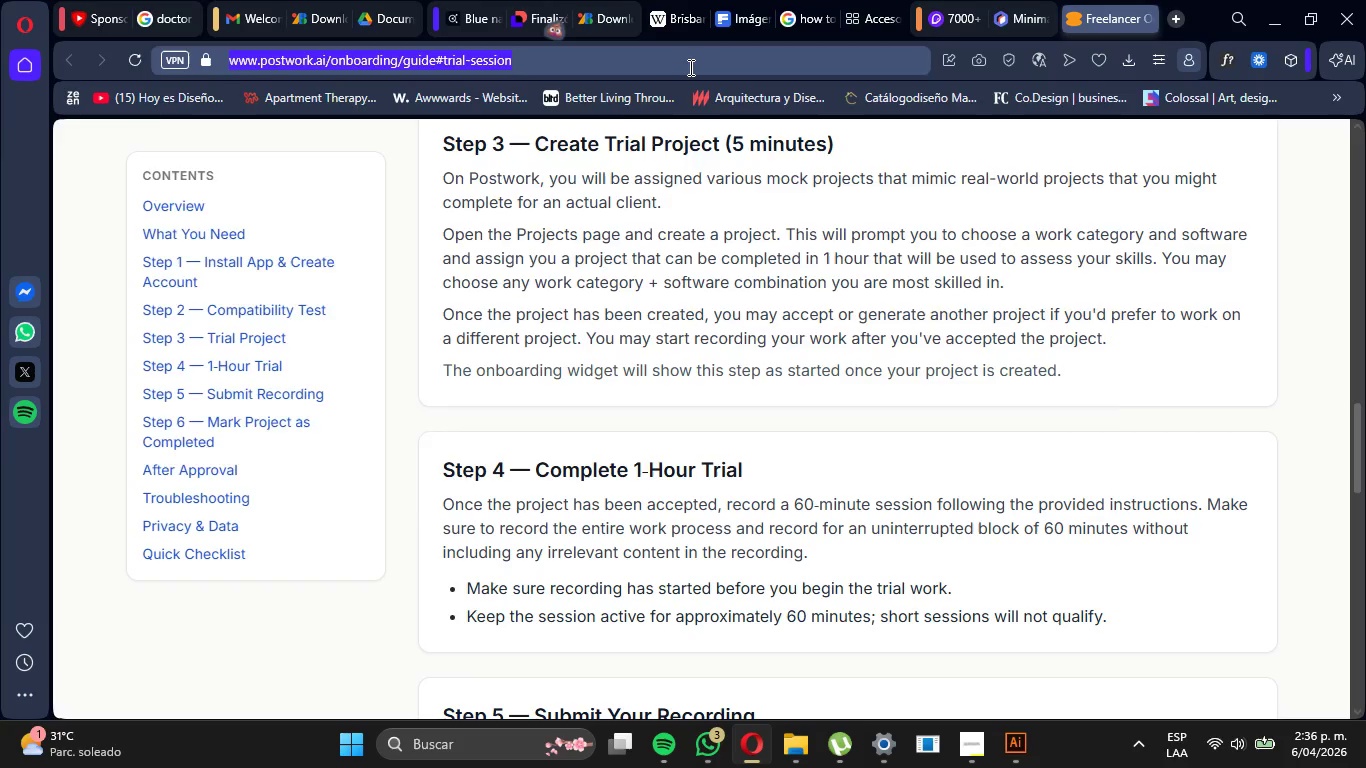 
type(navy blue)
 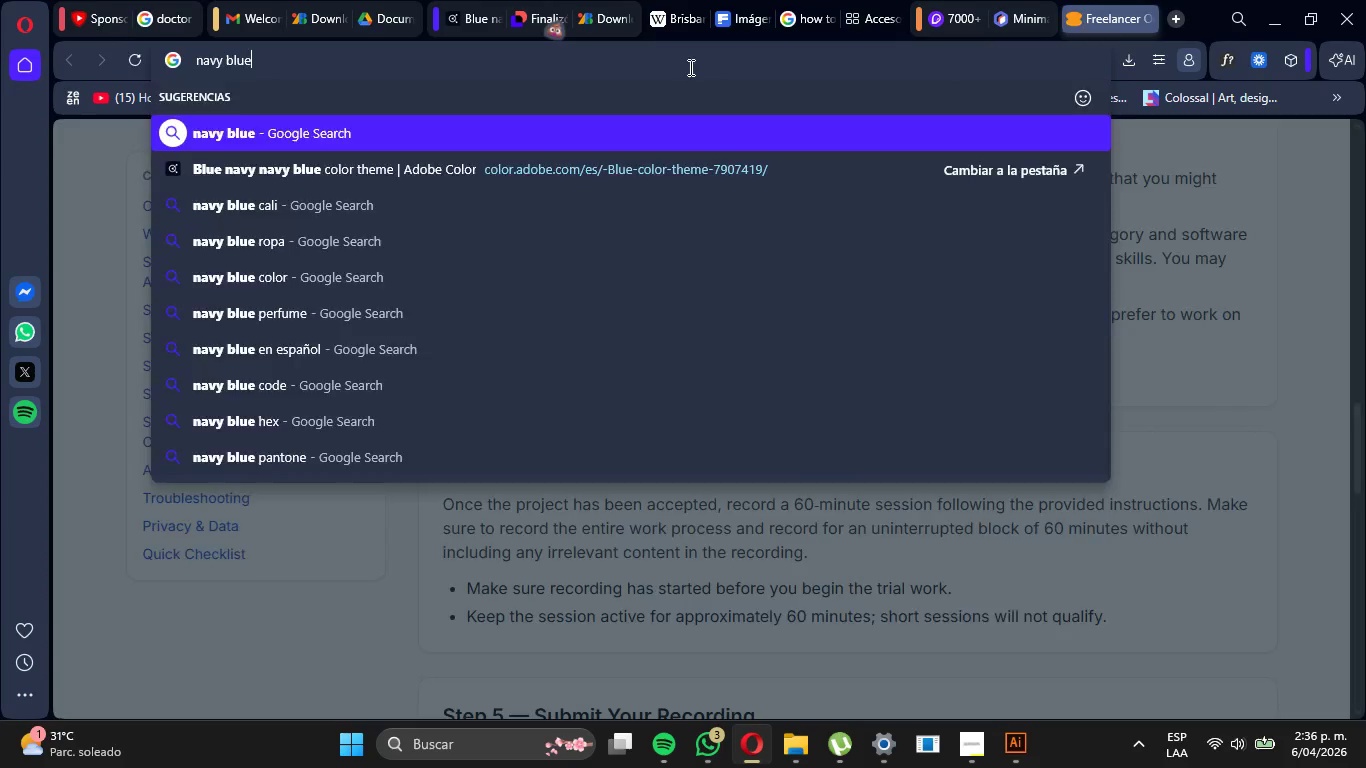 
key(Enter)
 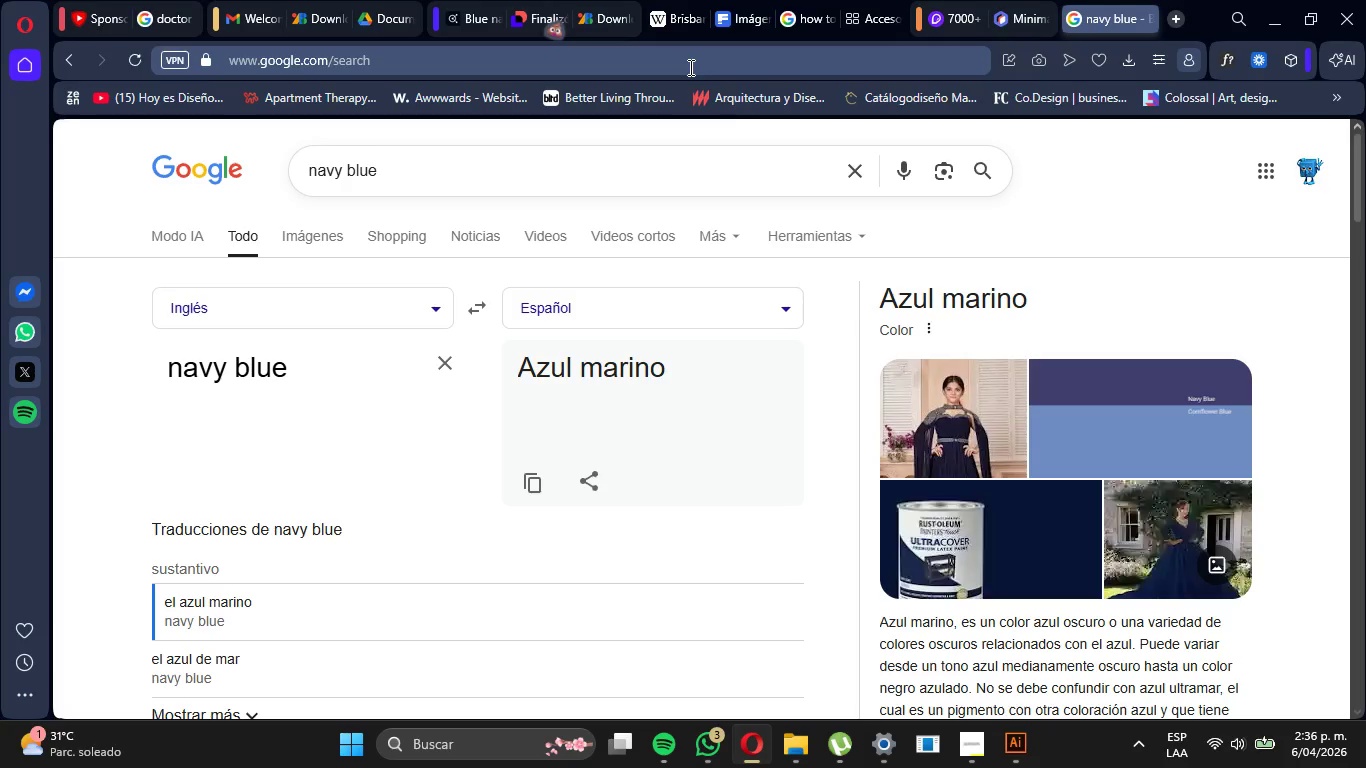 
wait(6.83)
 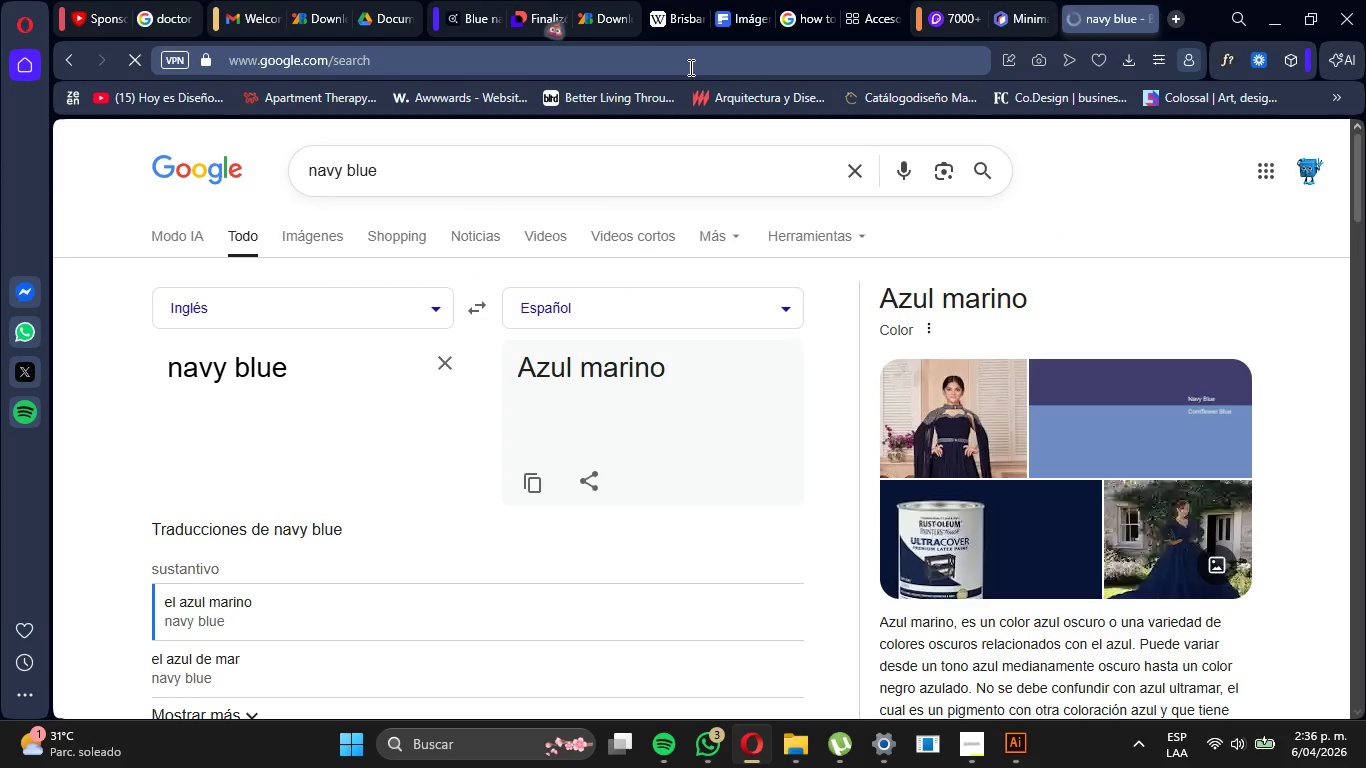 
left_click([981, 757])